 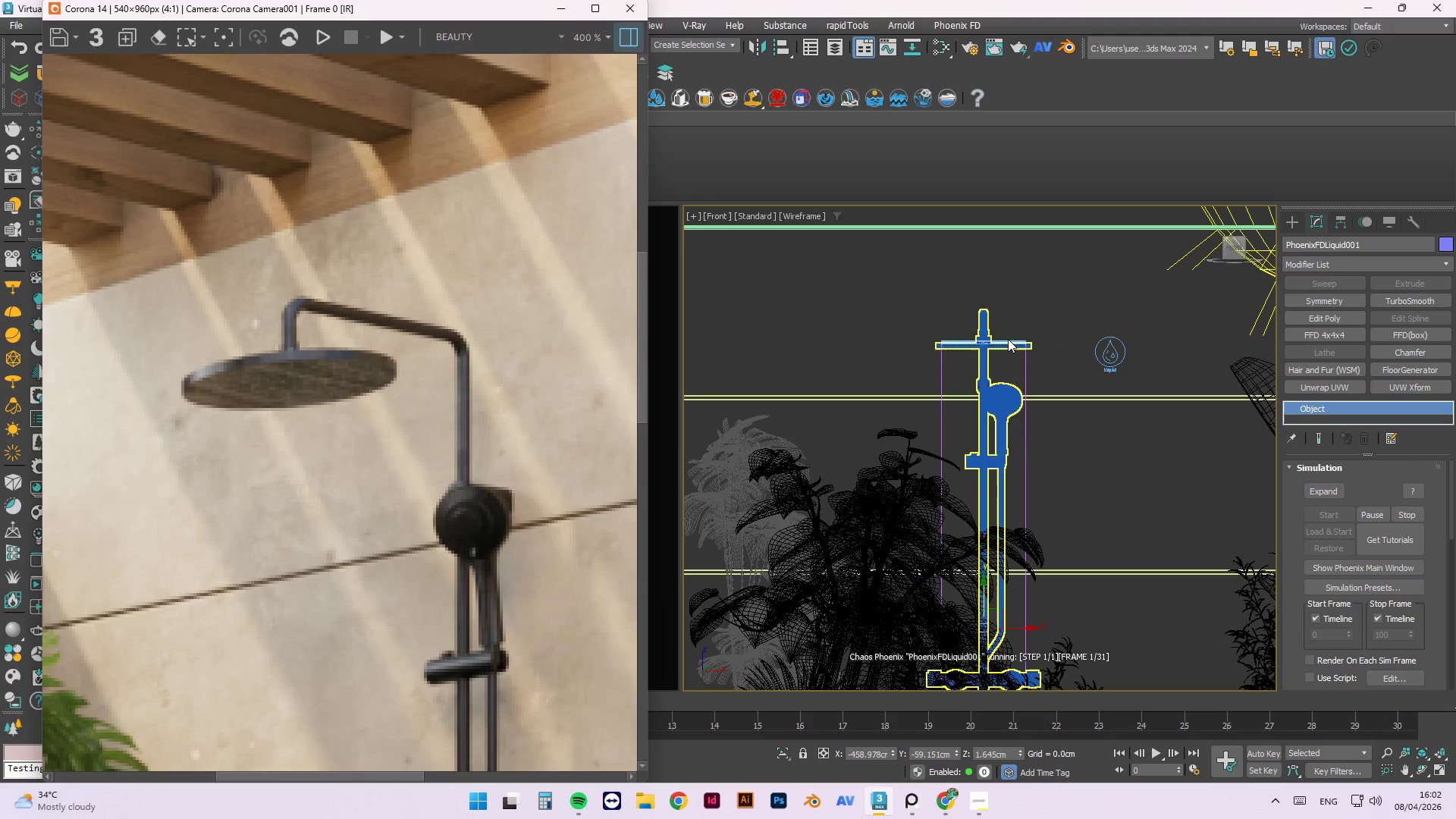 
scroll: coordinate [1034, 405], scroll_direction: down, amount: 2.0
 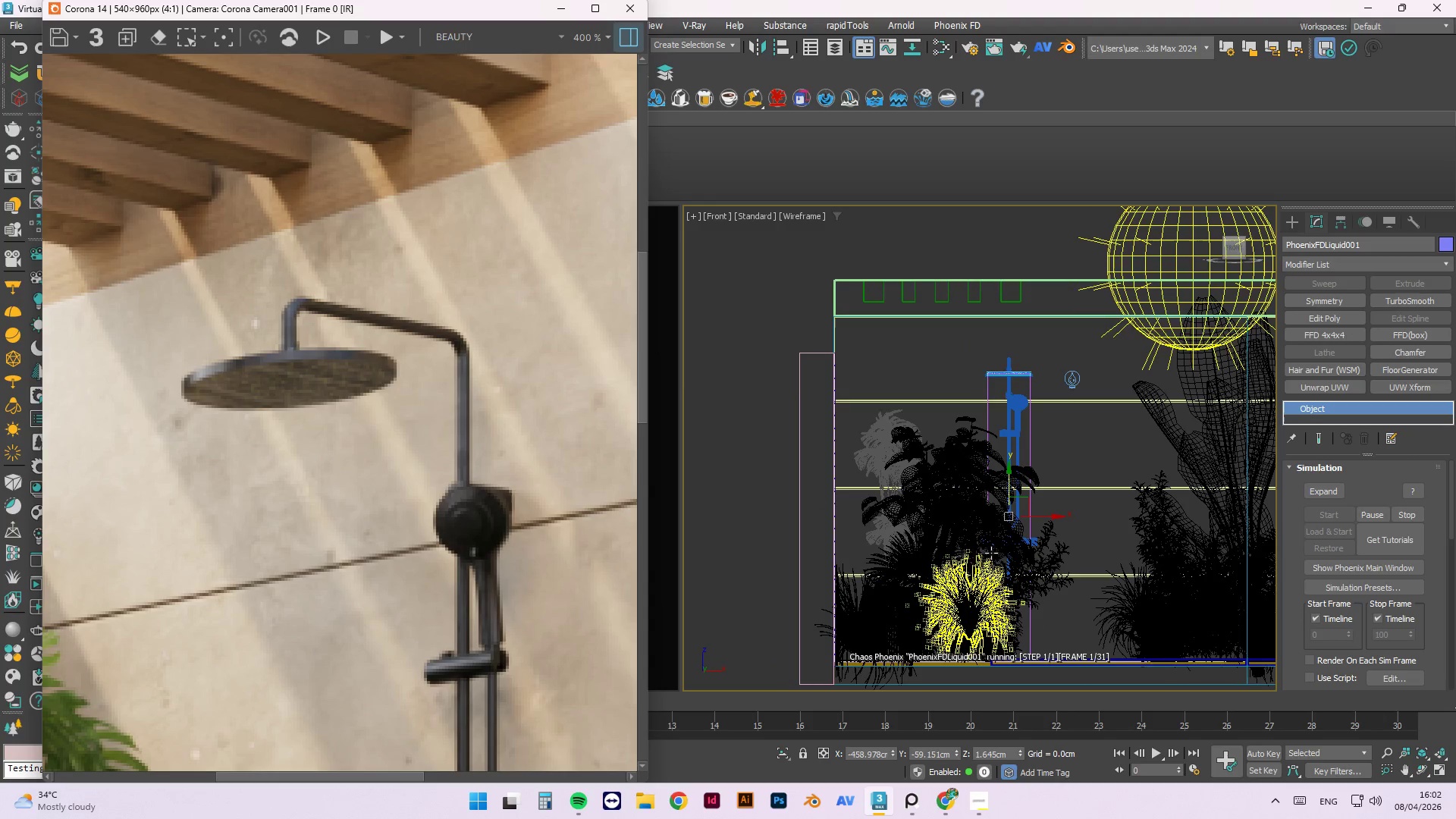 
scroll: coordinate [982, 463], scroll_direction: up, amount: 3.0
 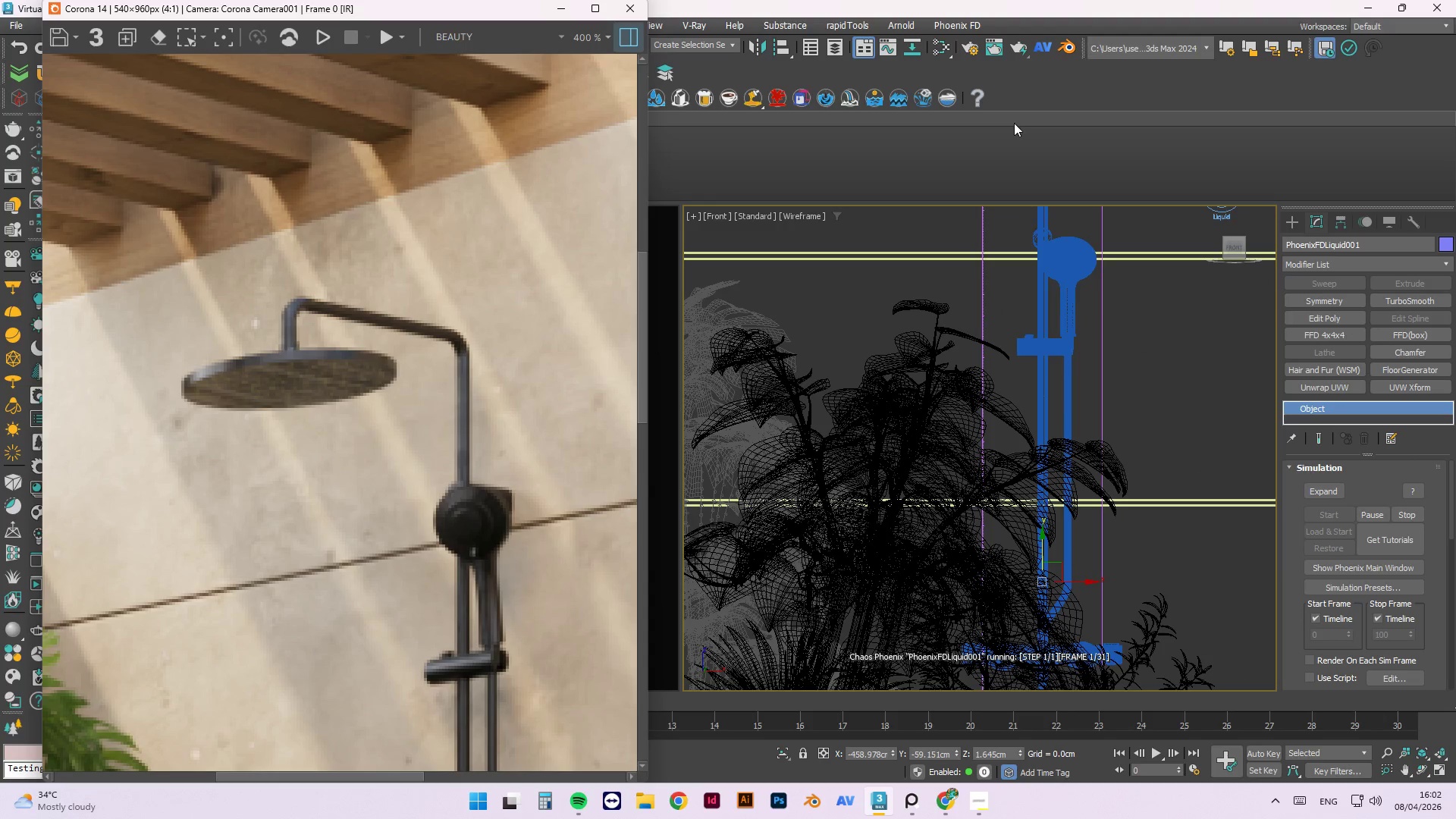 
scroll: coordinate [990, 319], scroll_direction: down, amount: 3.0
 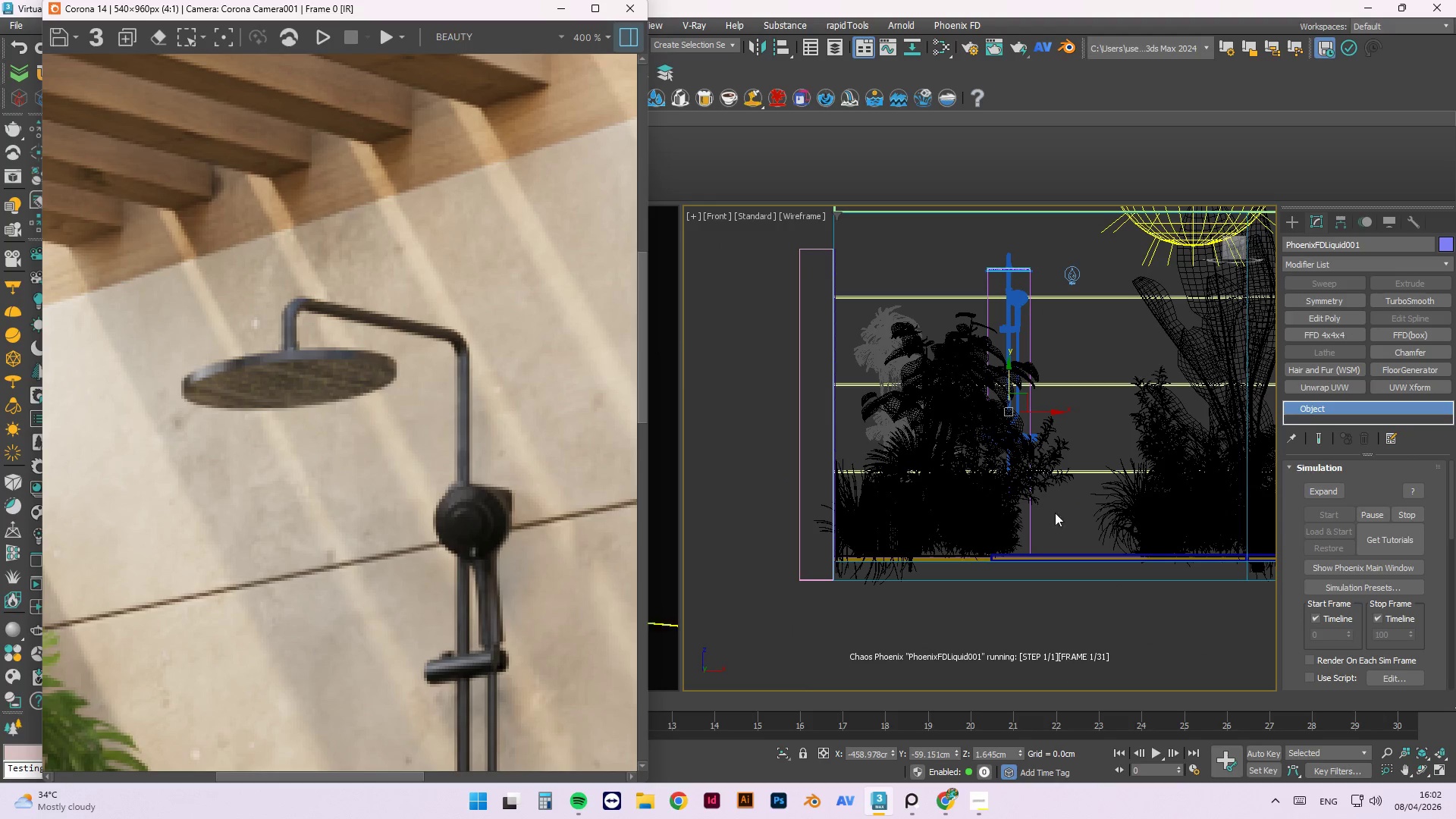 
scroll: coordinate [1032, 664], scroll_direction: up, amount: 3.0
 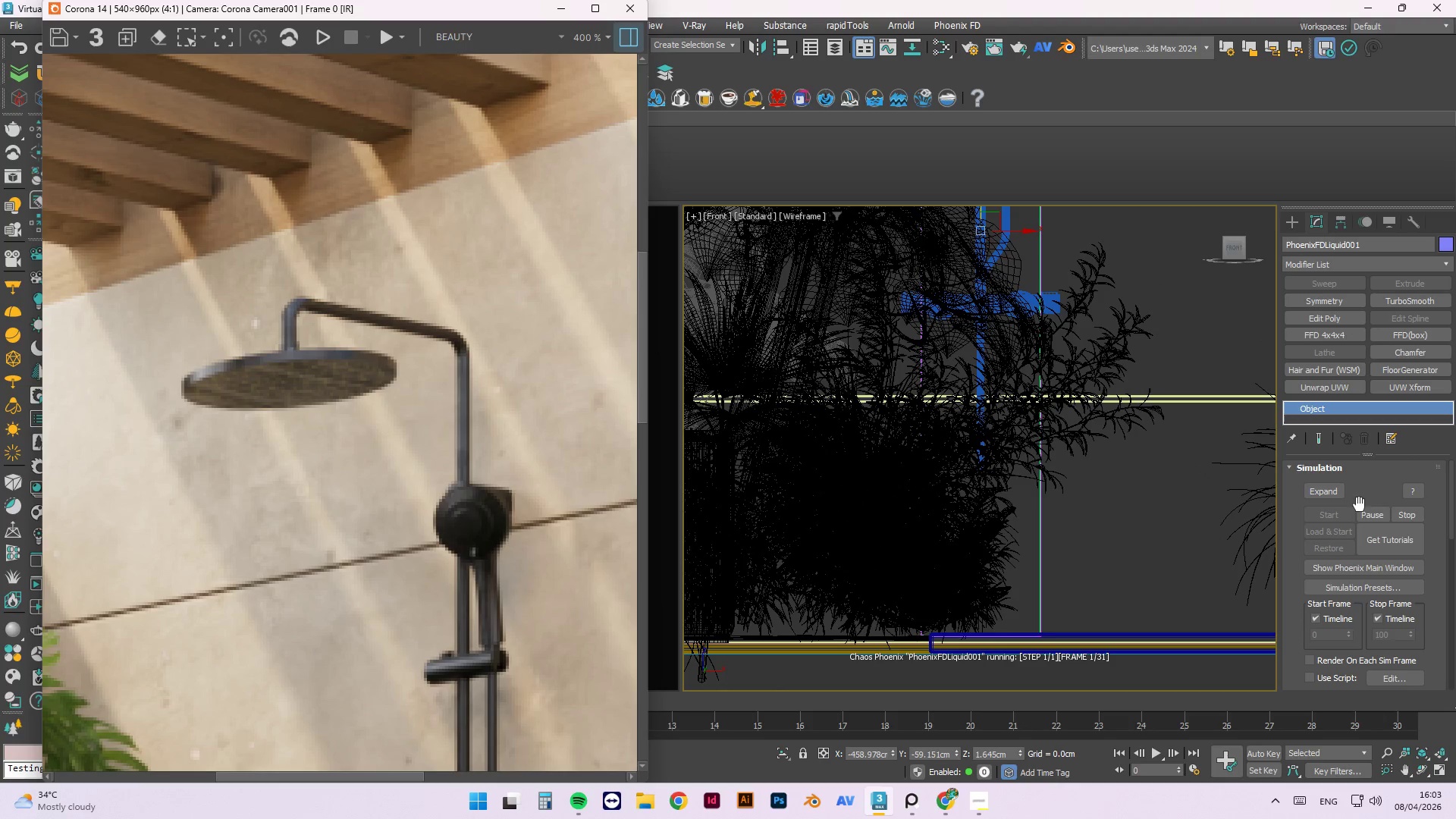 
left_click([1409, 516])
 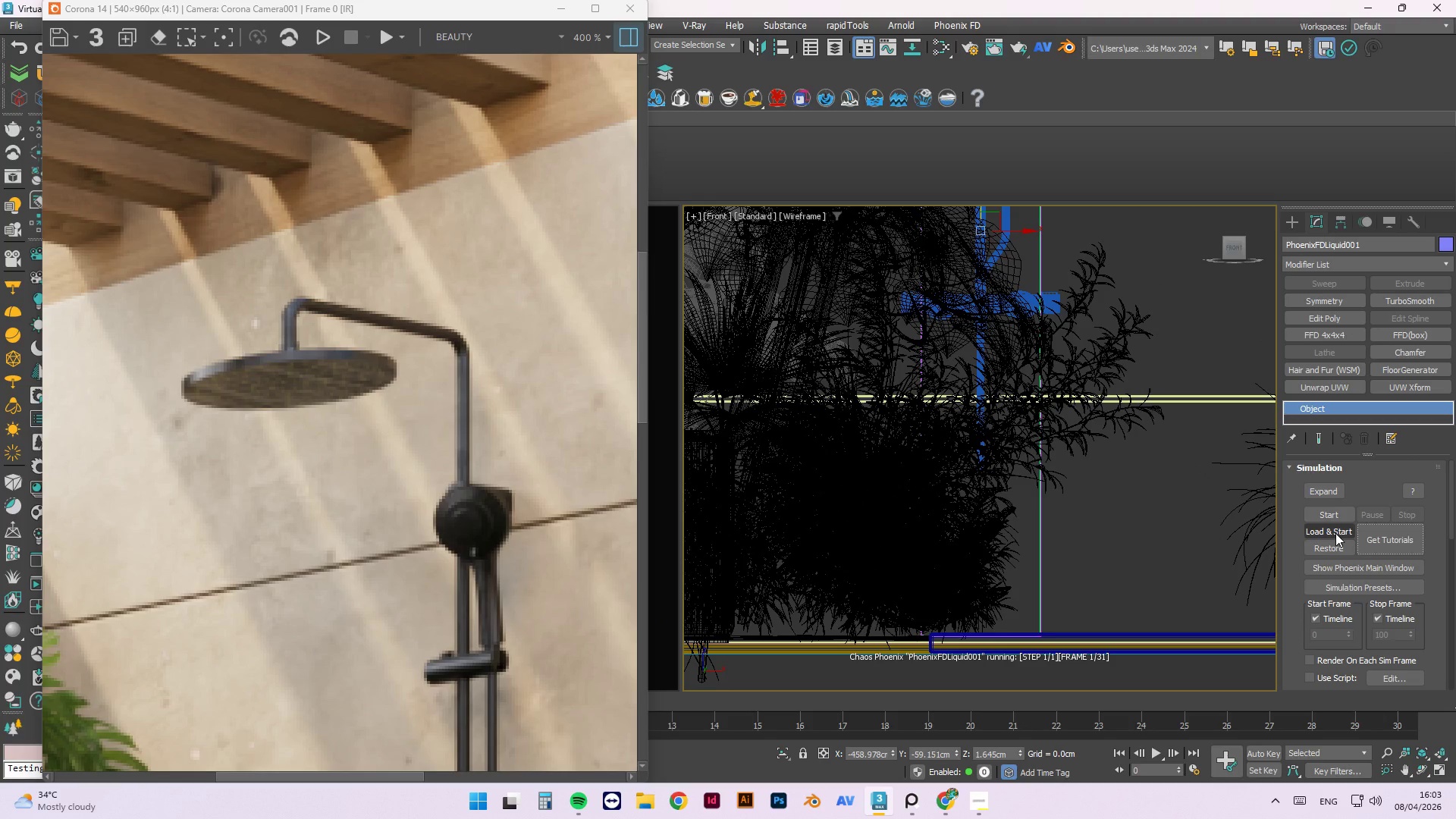 
wait(8.17)
 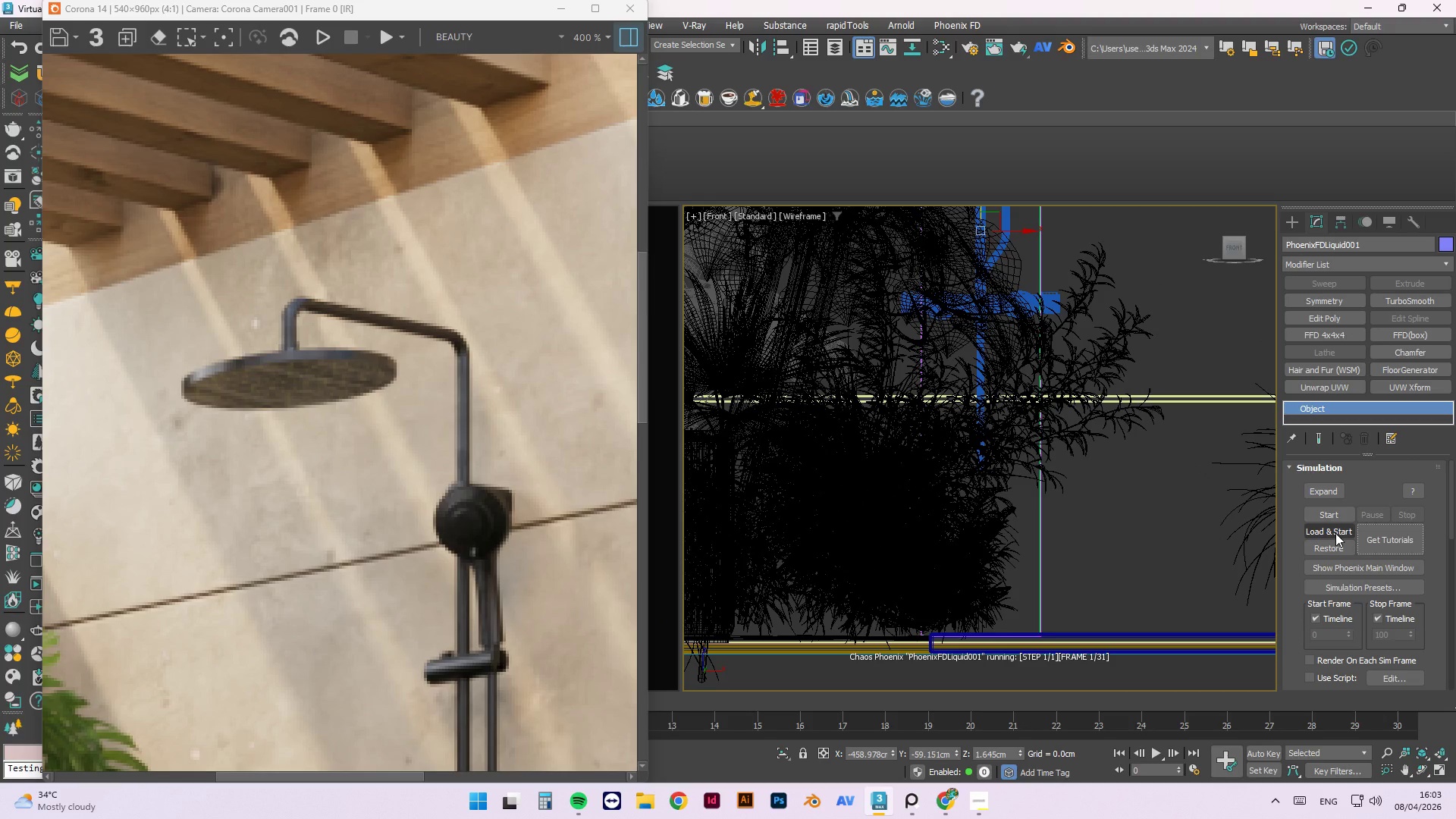 
left_click([1332, 516])
 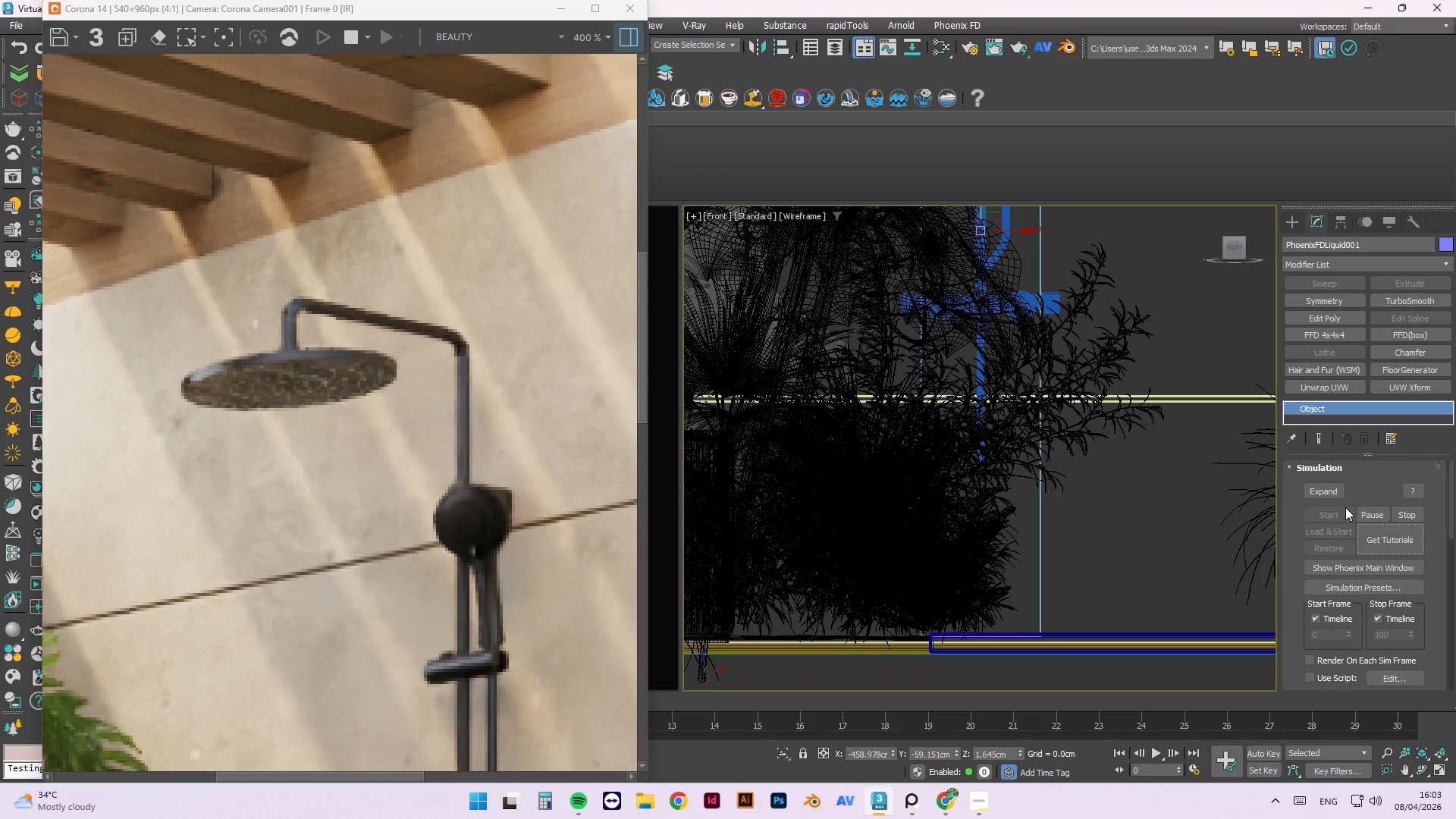 
scroll: coordinate [883, 574], scroll_direction: down, amount: 4.0
 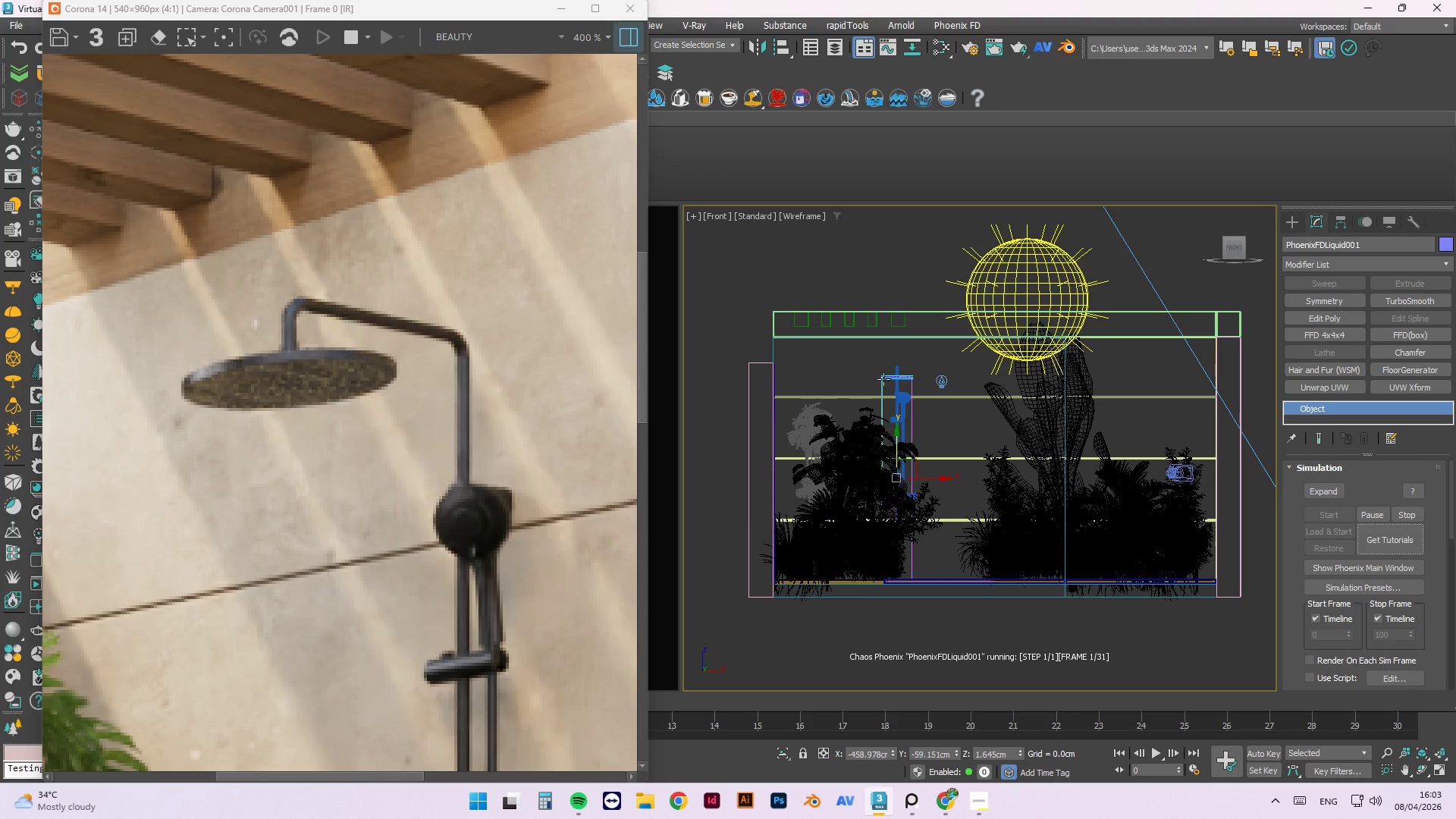 
scroll: coordinate [883, 379], scroll_direction: up, amount: 2.0
 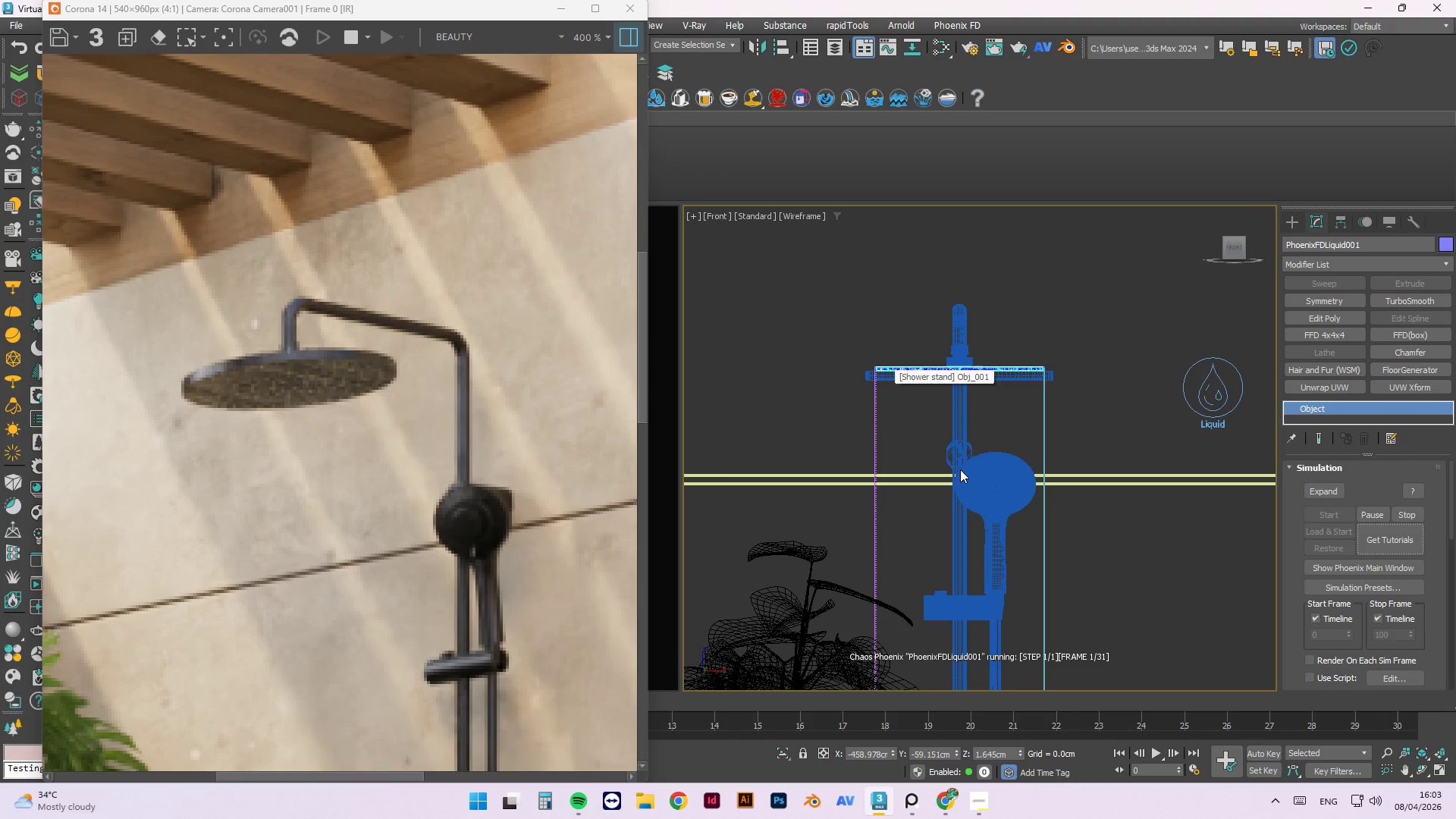 
mouse_move([1350, 648])
 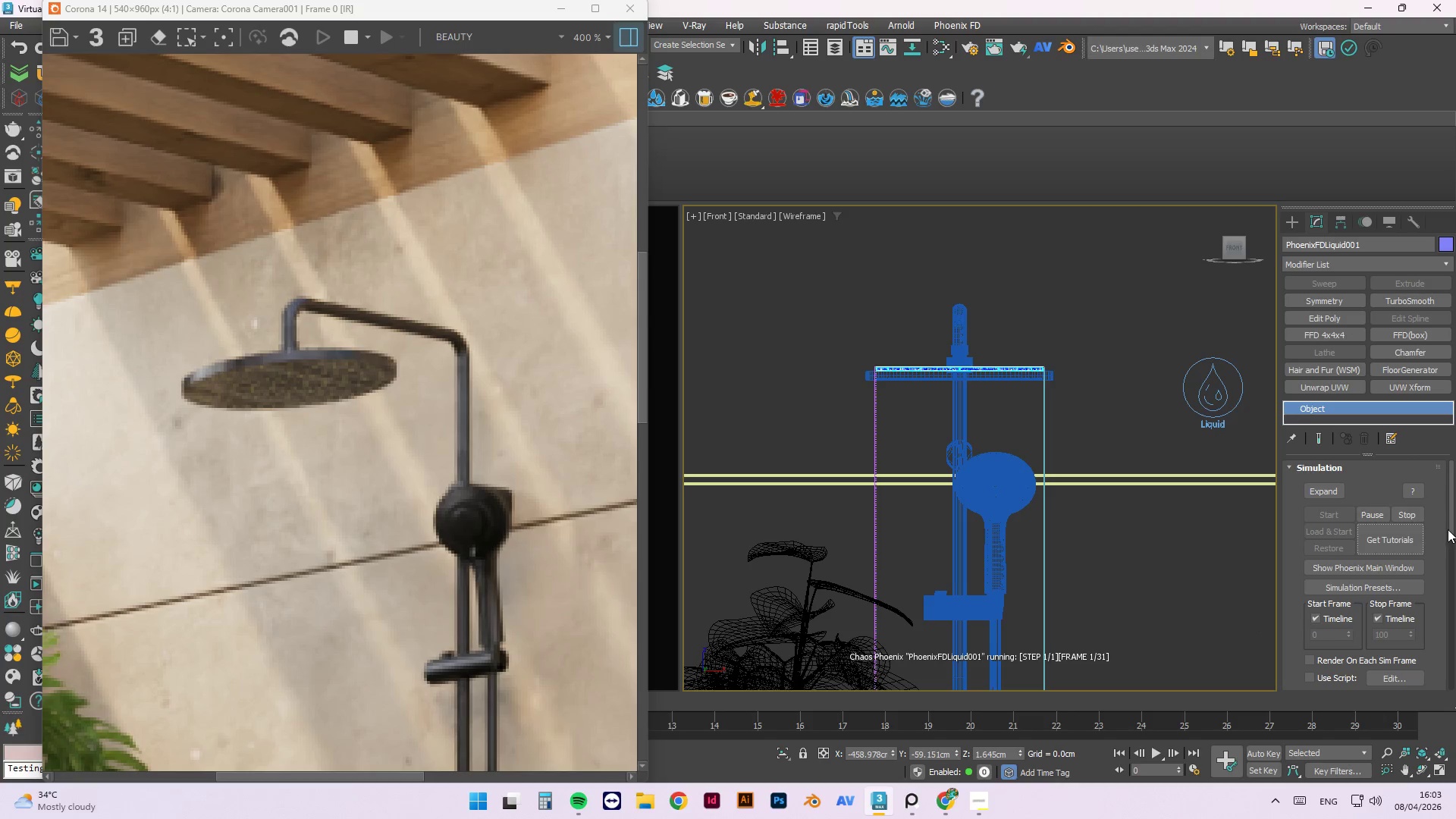 
left_click_drag(start_coordinate=[1447, 526], to_coordinate=[1445, 571])
 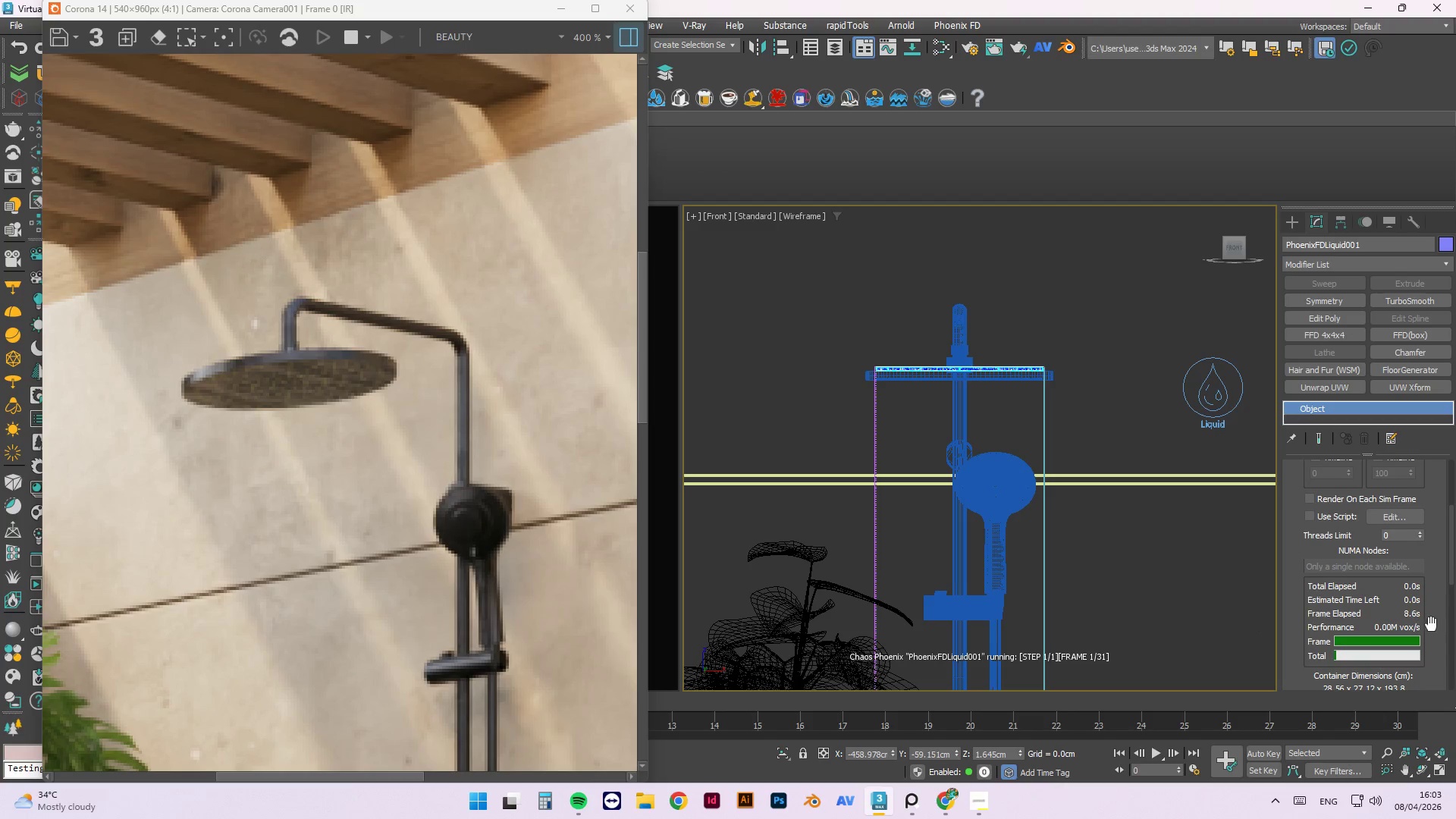 
wait(5.78)
 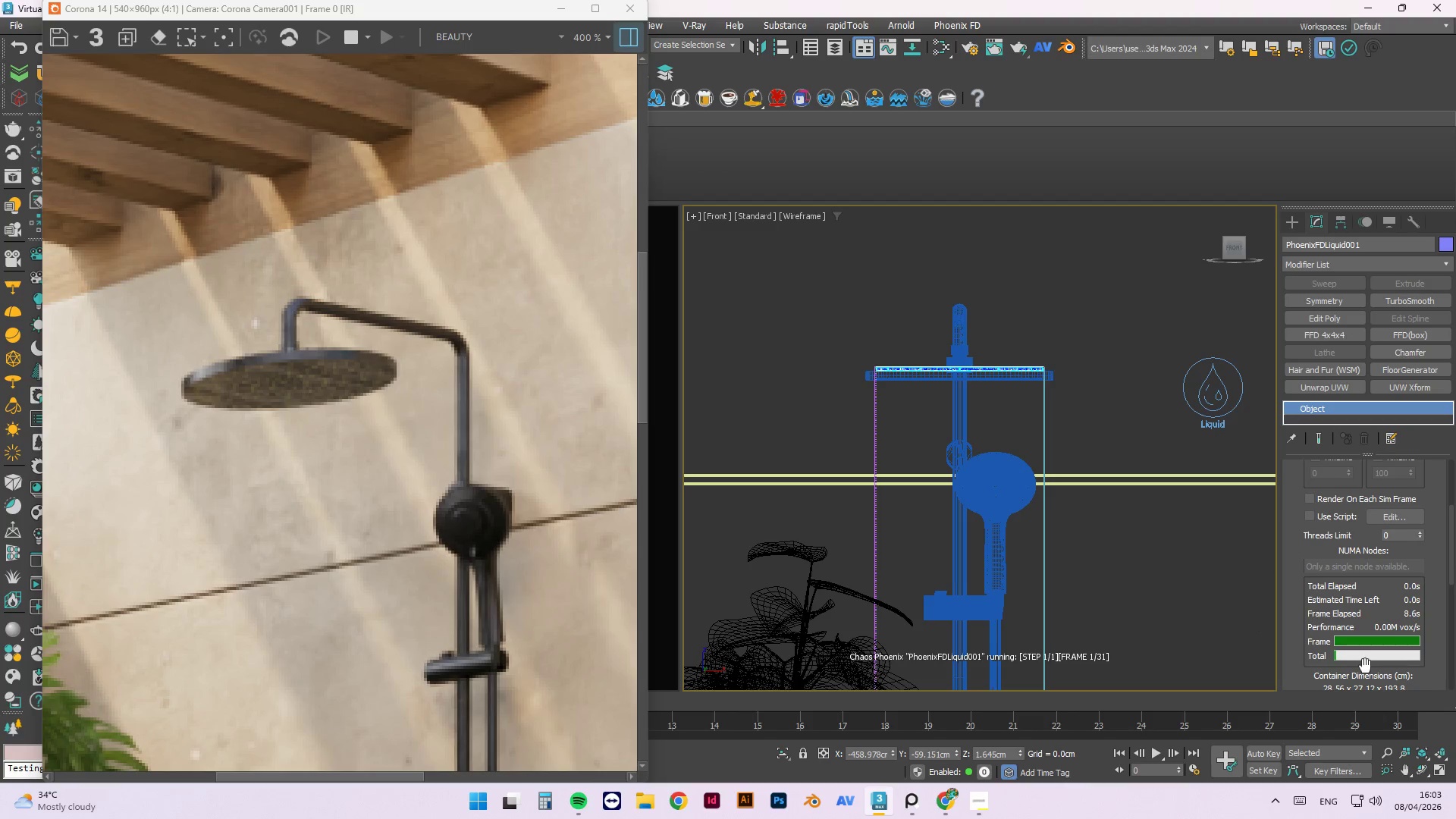 
scroll: coordinate [1402, 613], scroll_direction: down, amount: 1.0
 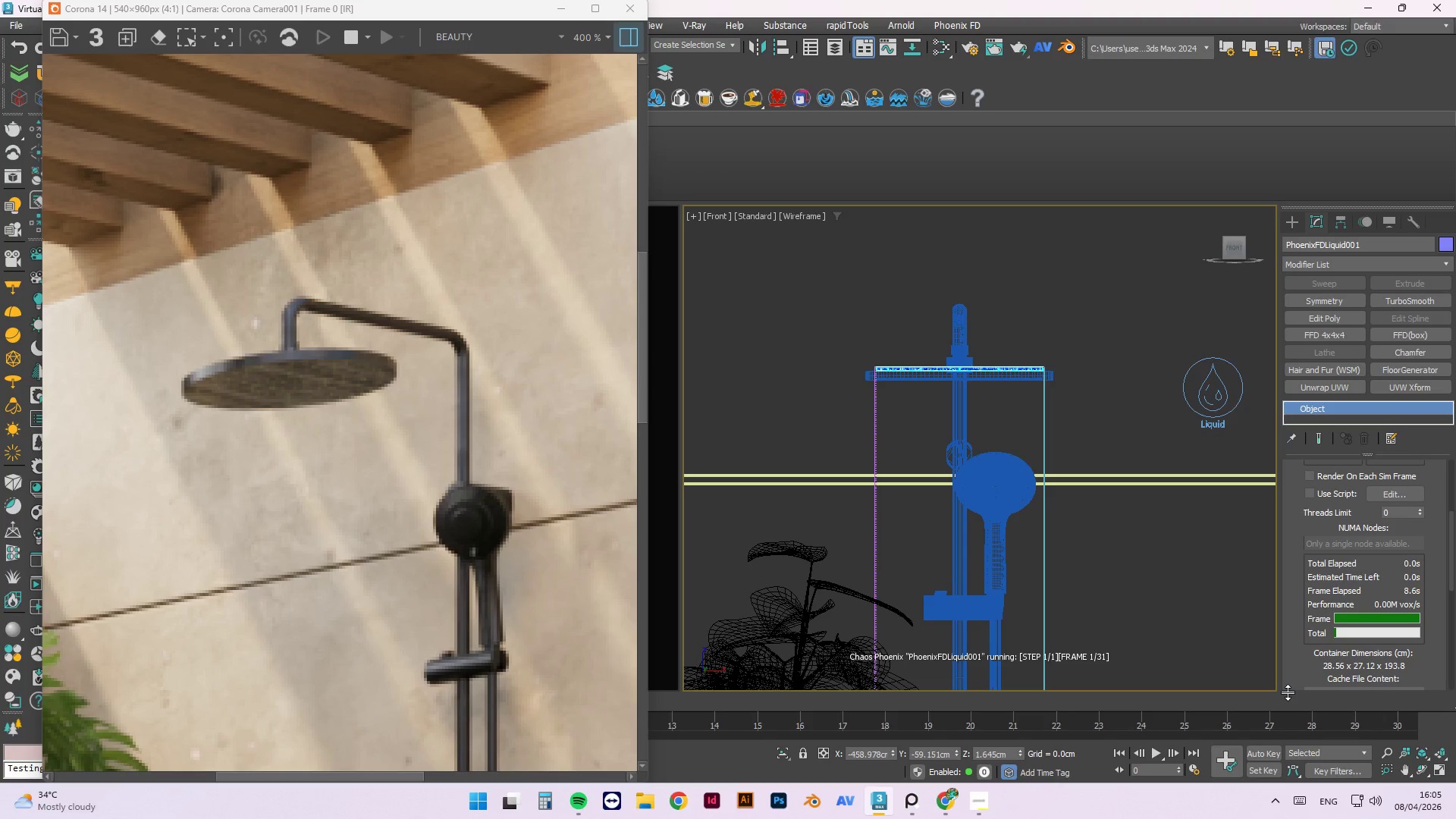 
wait(98.98)
 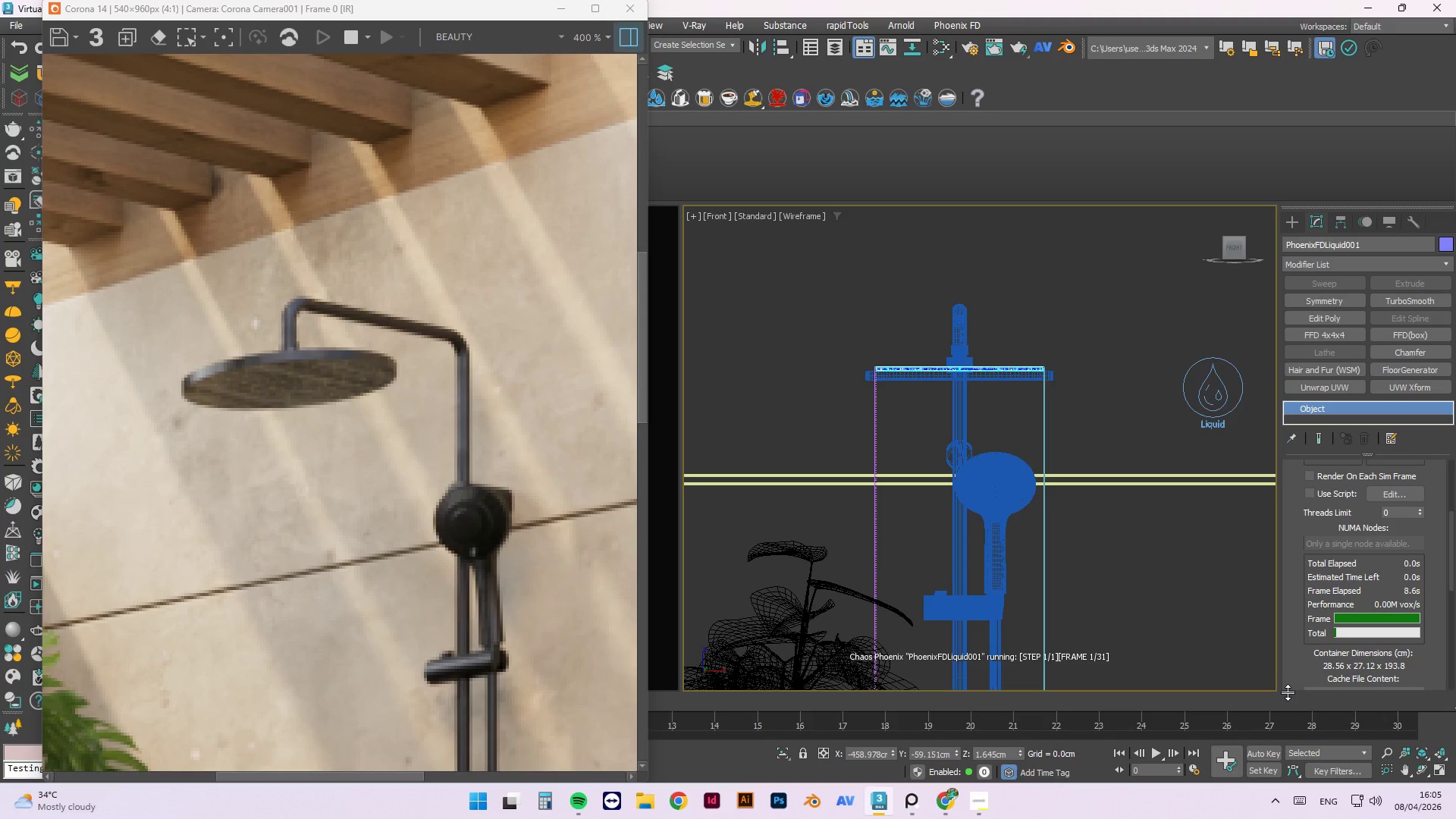 
scroll: coordinate [1446, 573], scroll_direction: up, amount: 9.0
 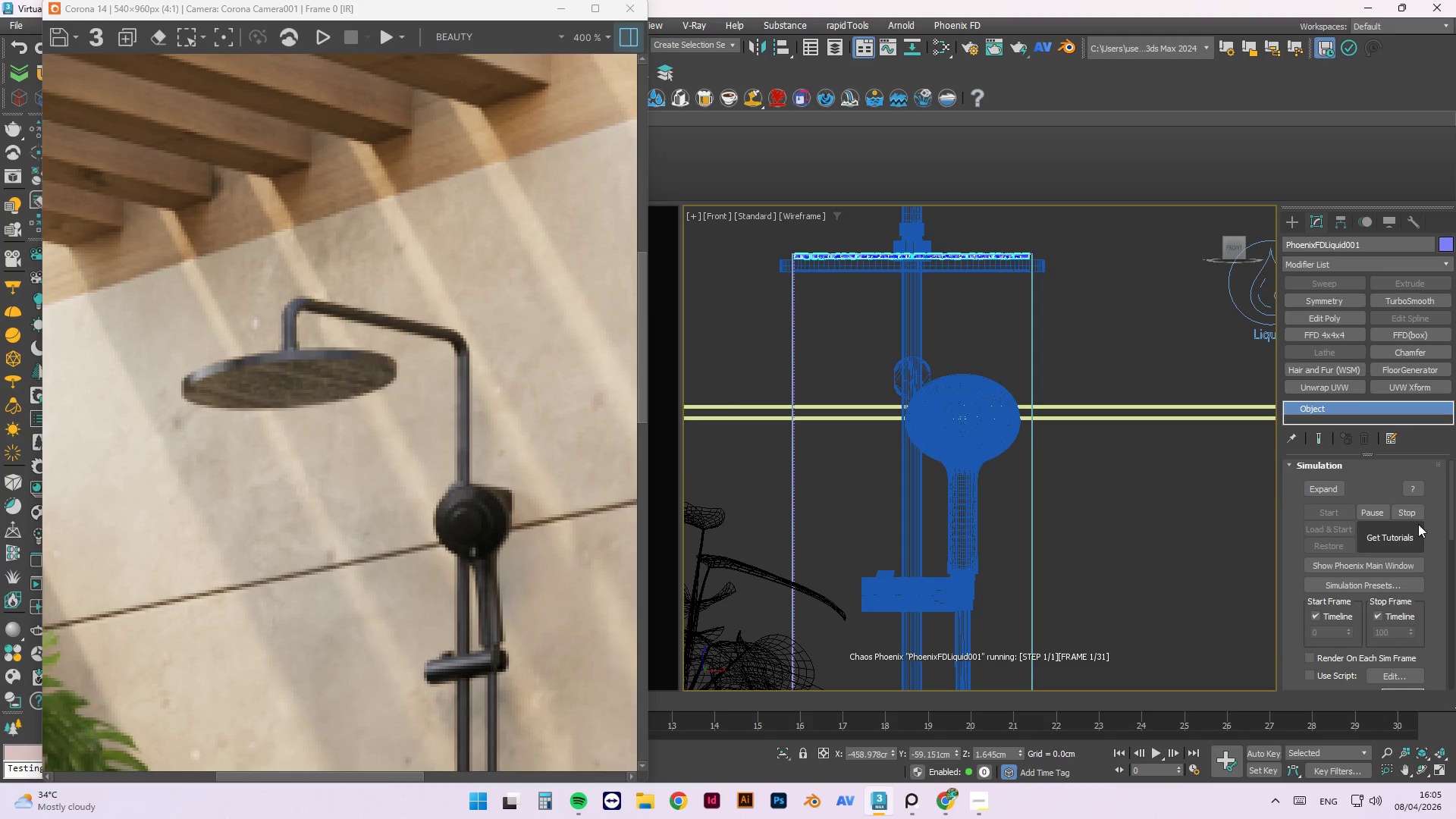 
left_click([1379, 515])
 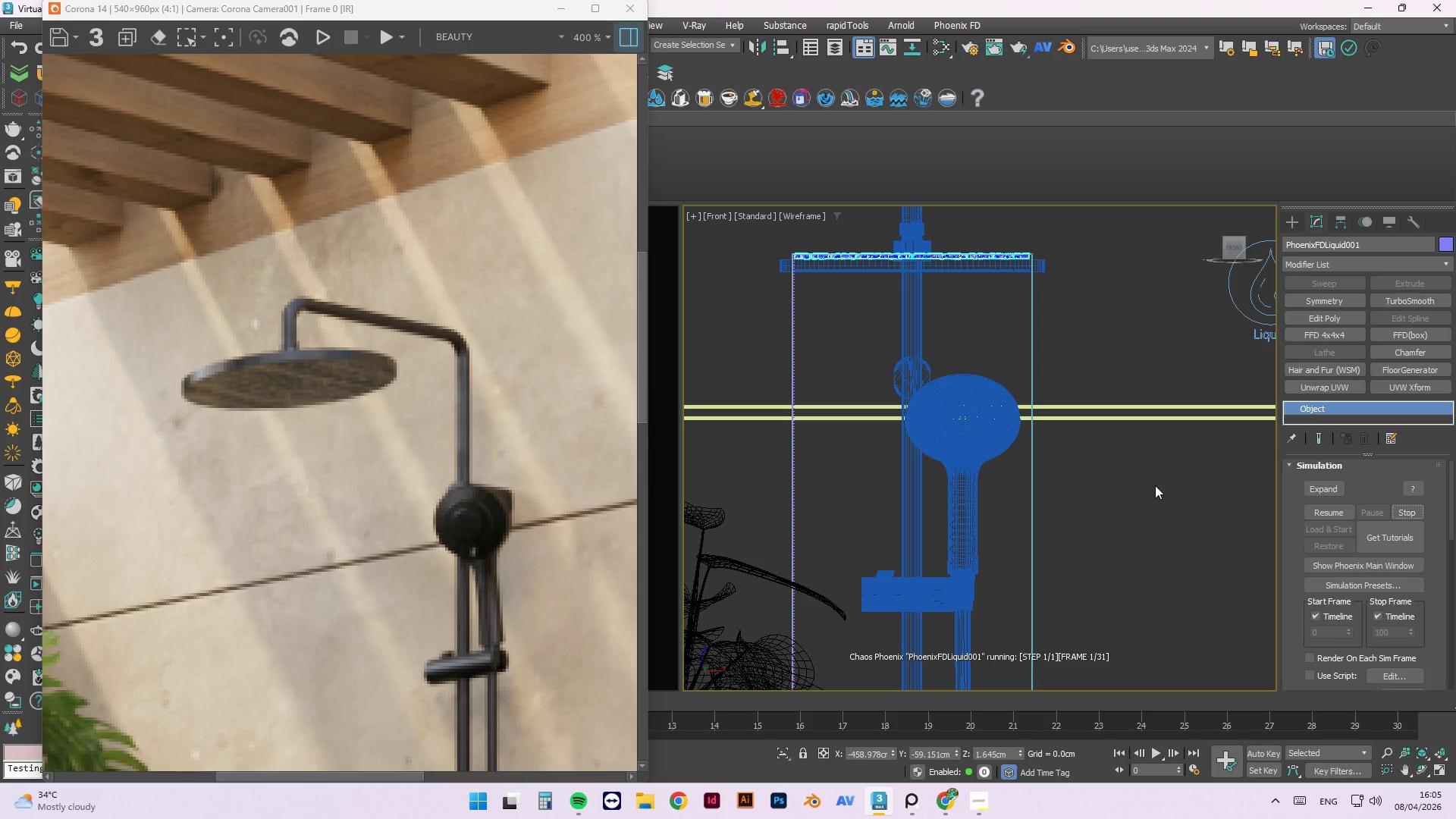 
left_click([1140, 484])
 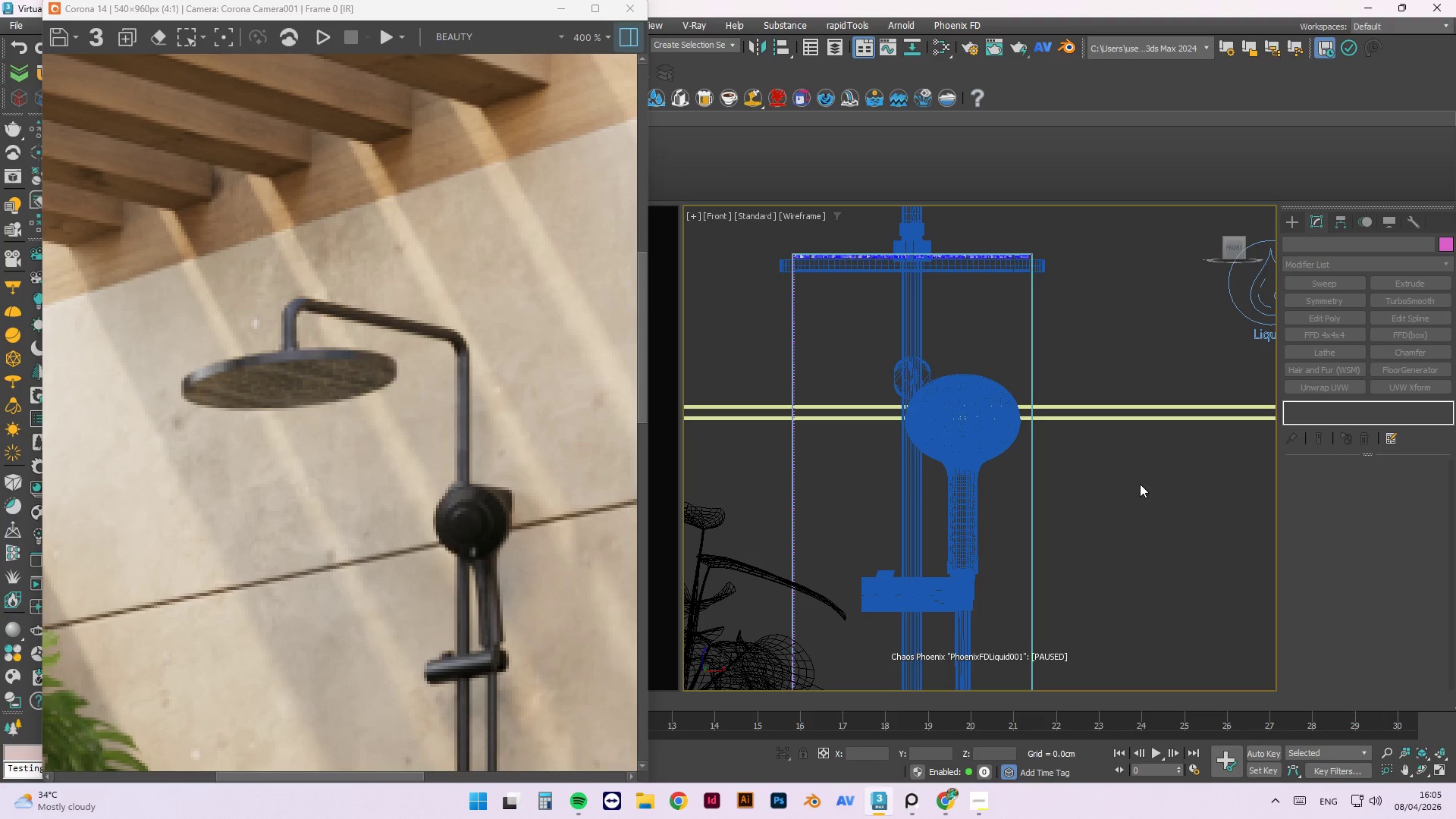 
key(Control+ControlLeft)
 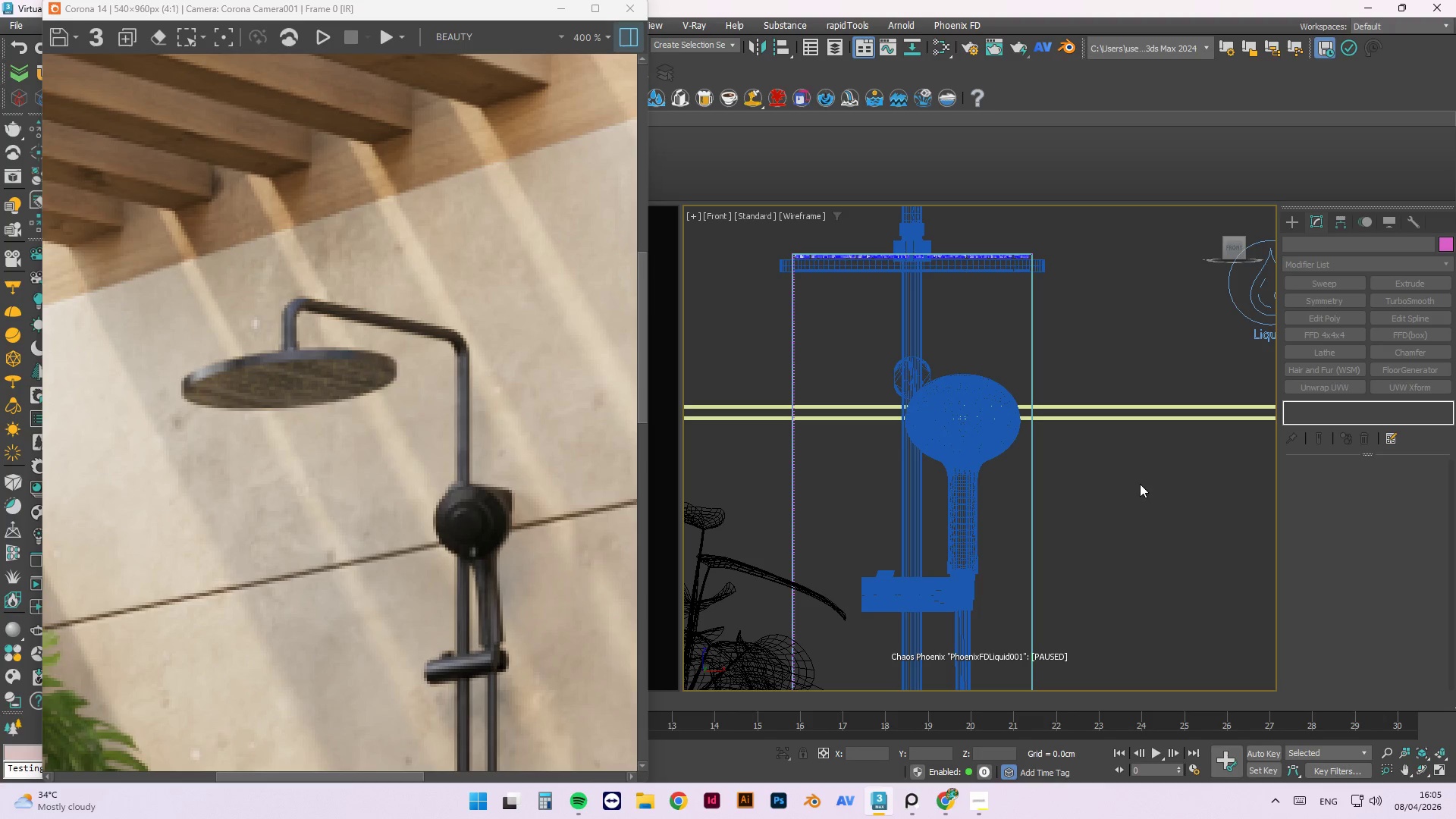 
key(Control+S)
 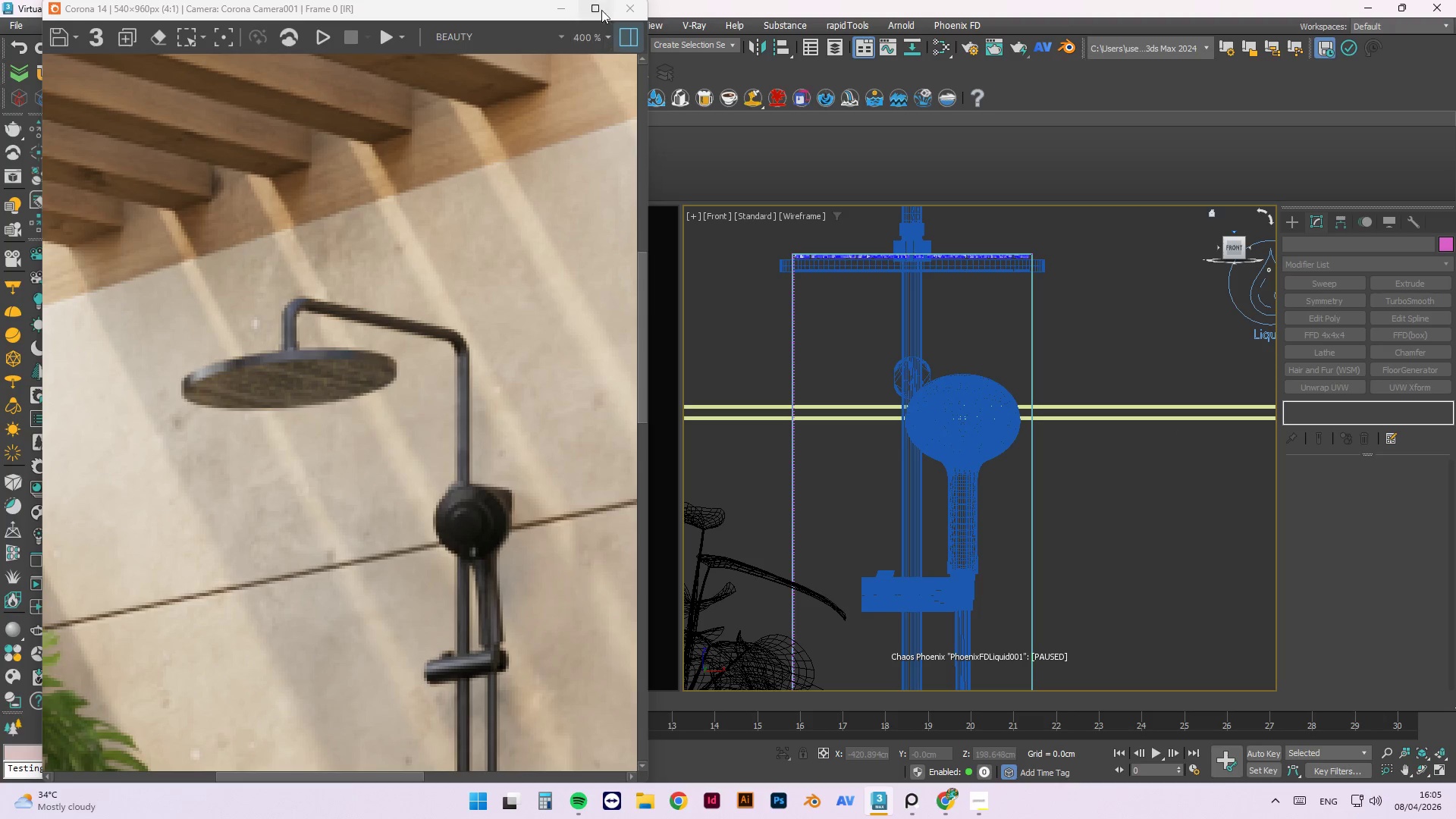 
left_click([634, 0])
 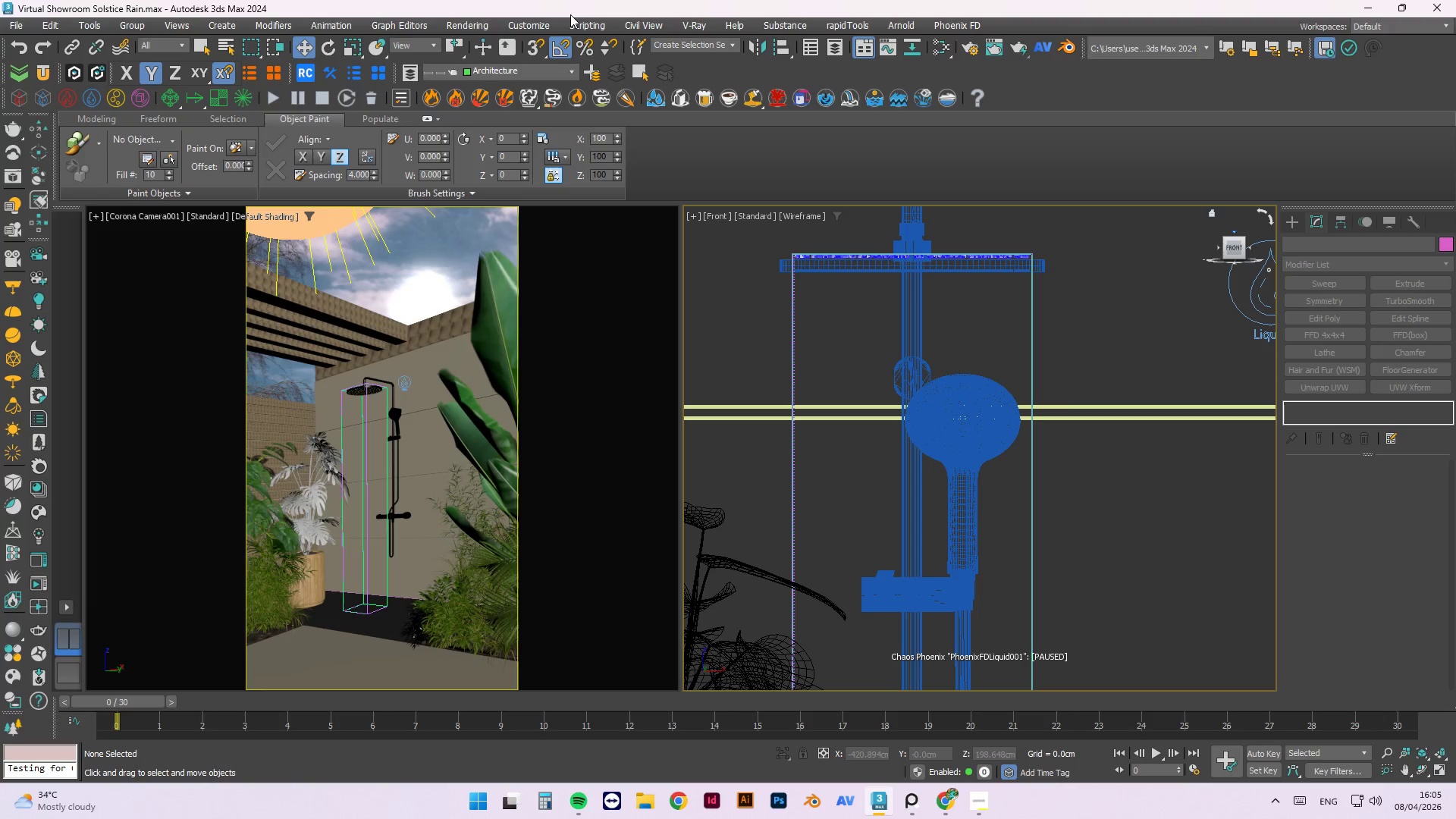 
left_click([1445, 2])
 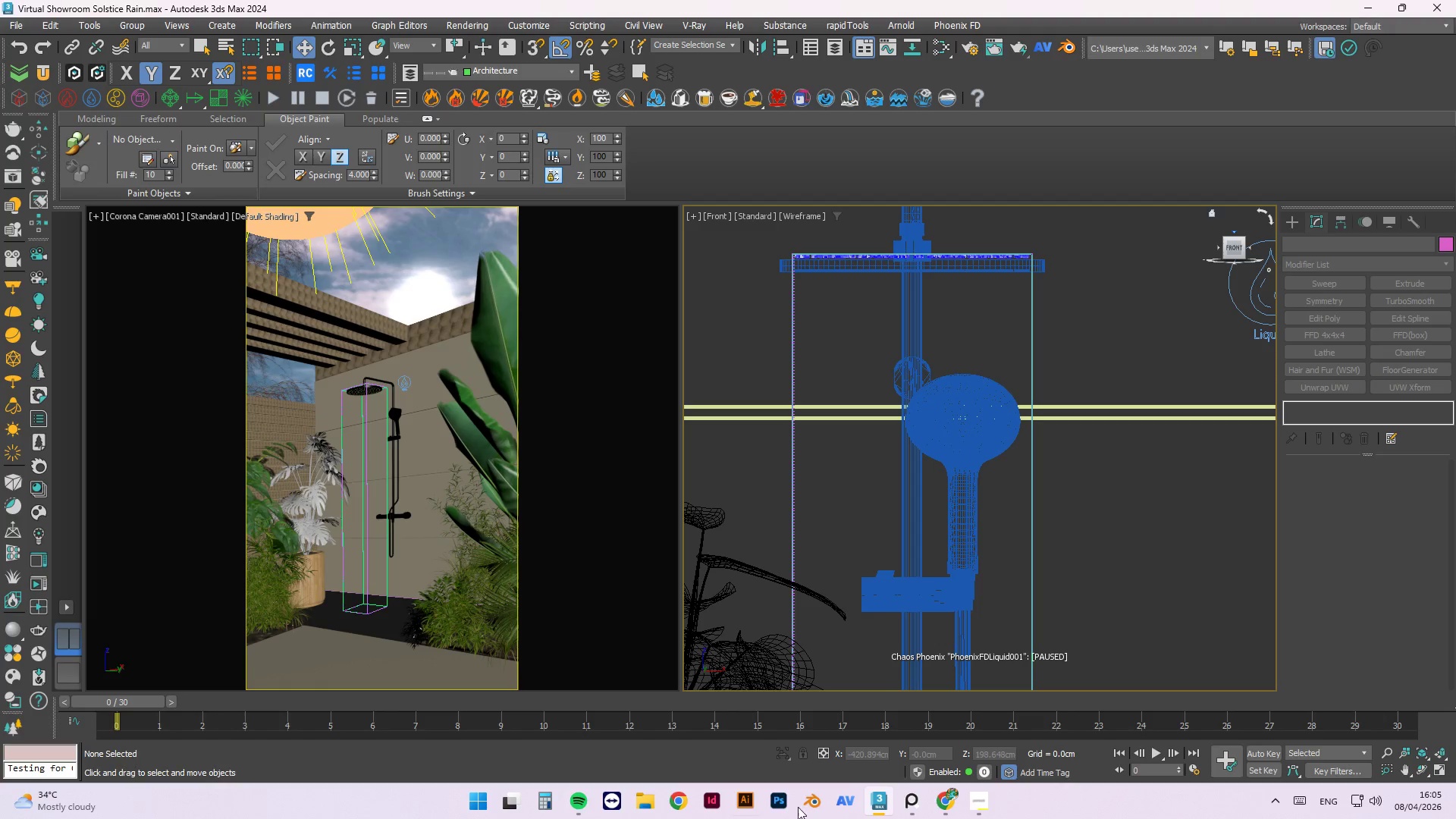 
mouse_move([886, 797])
 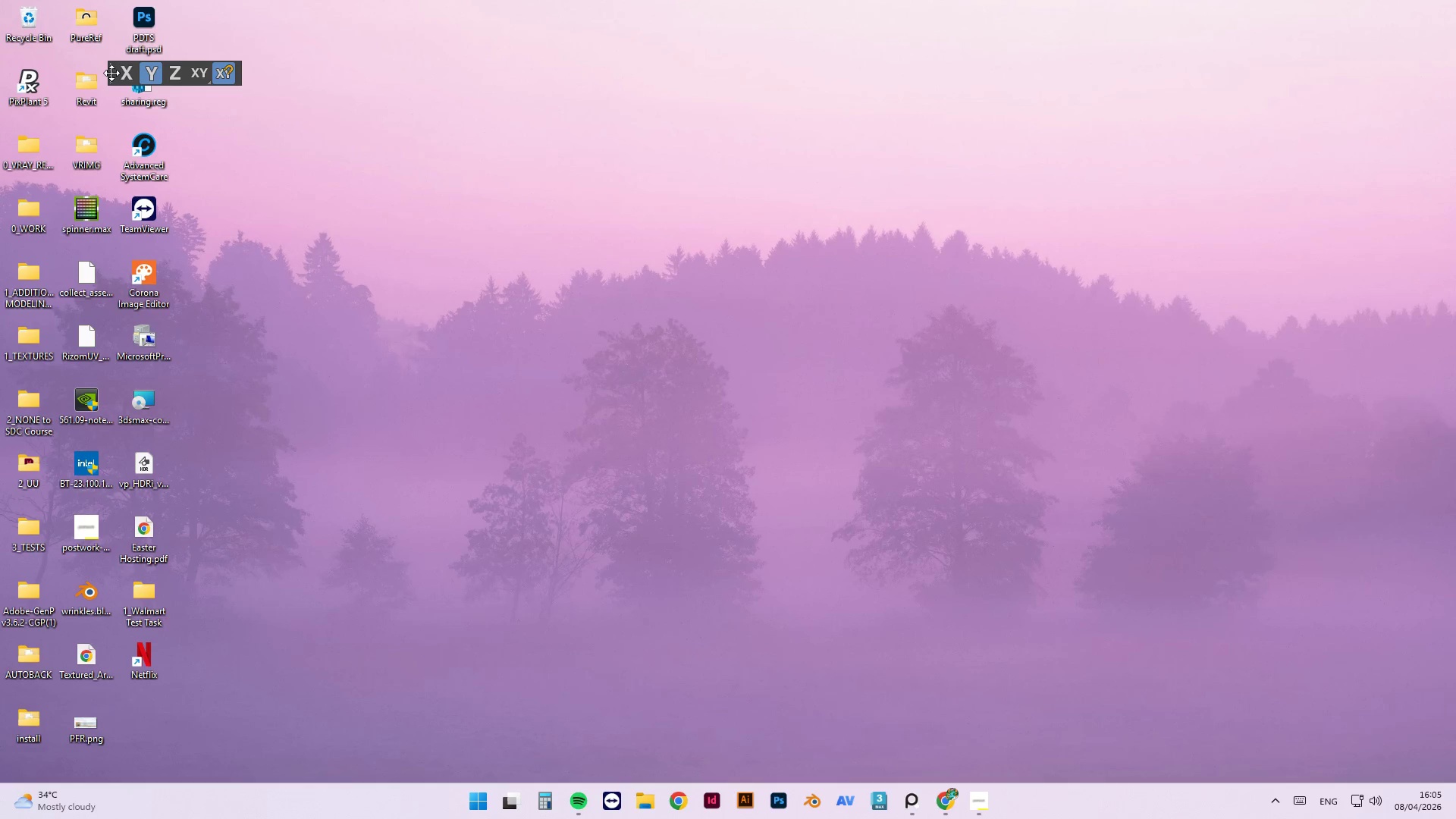 
right_click([17, 17])
 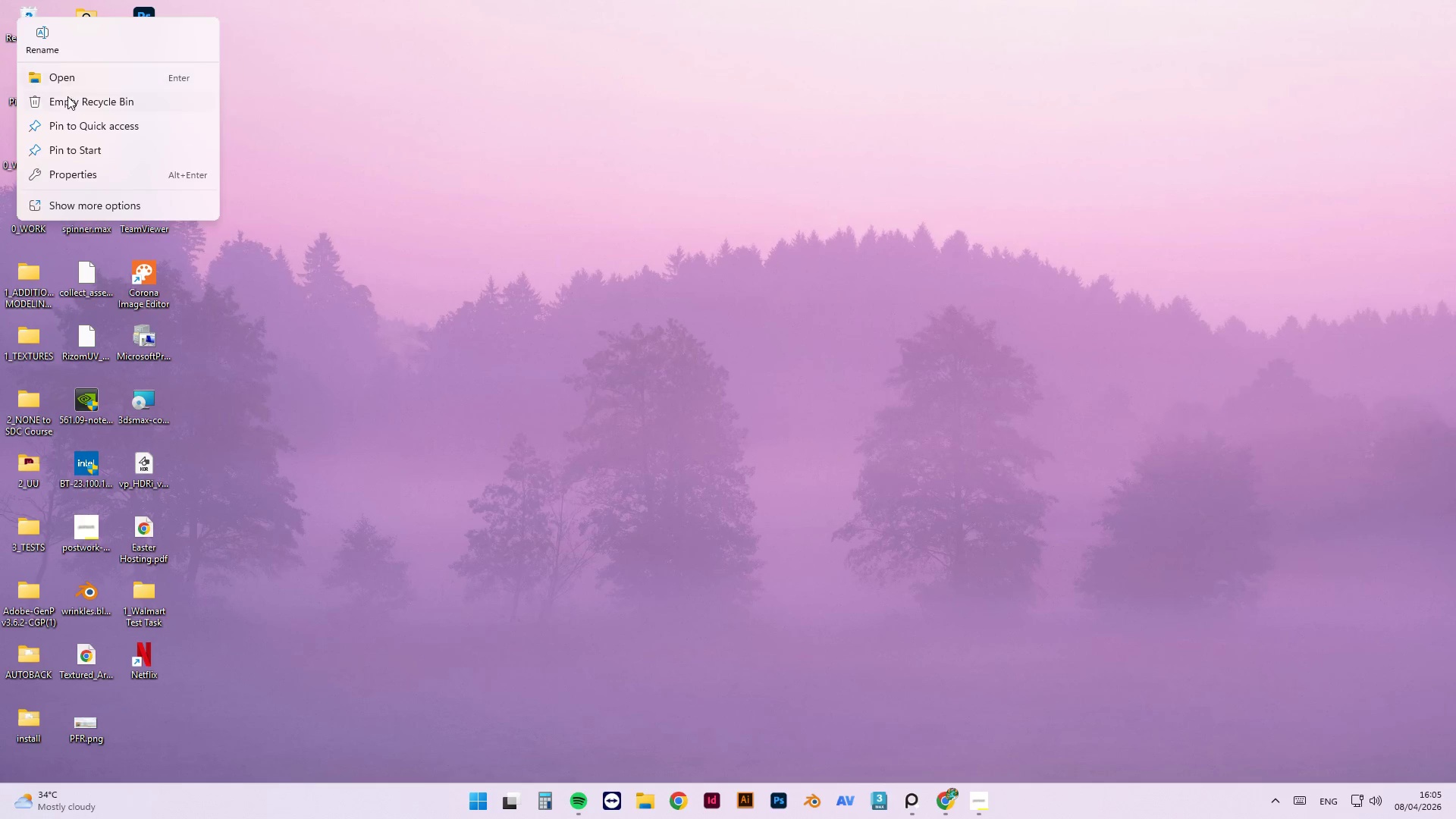 
left_click([67, 96])
 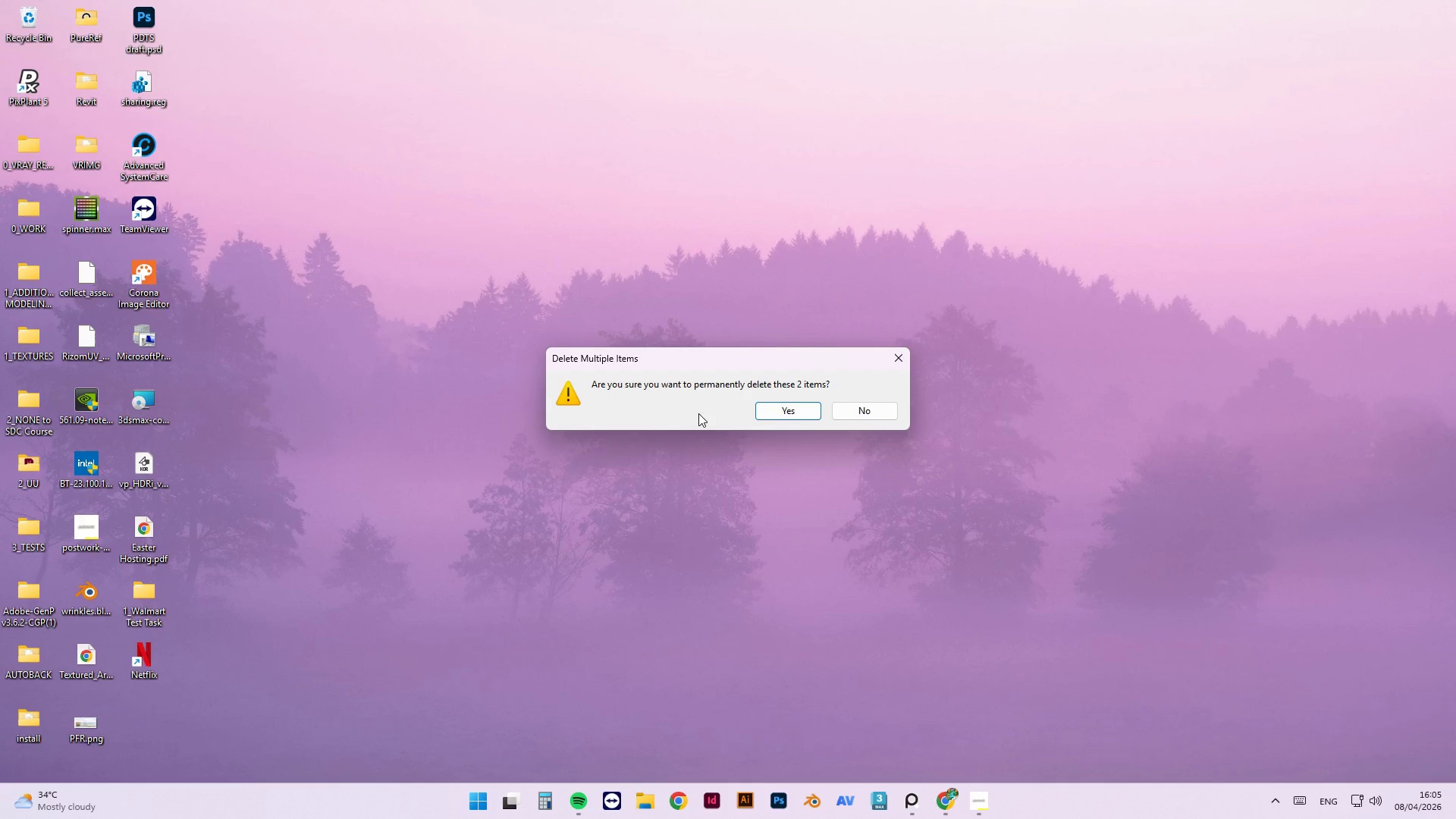 
left_click([810, 416])
 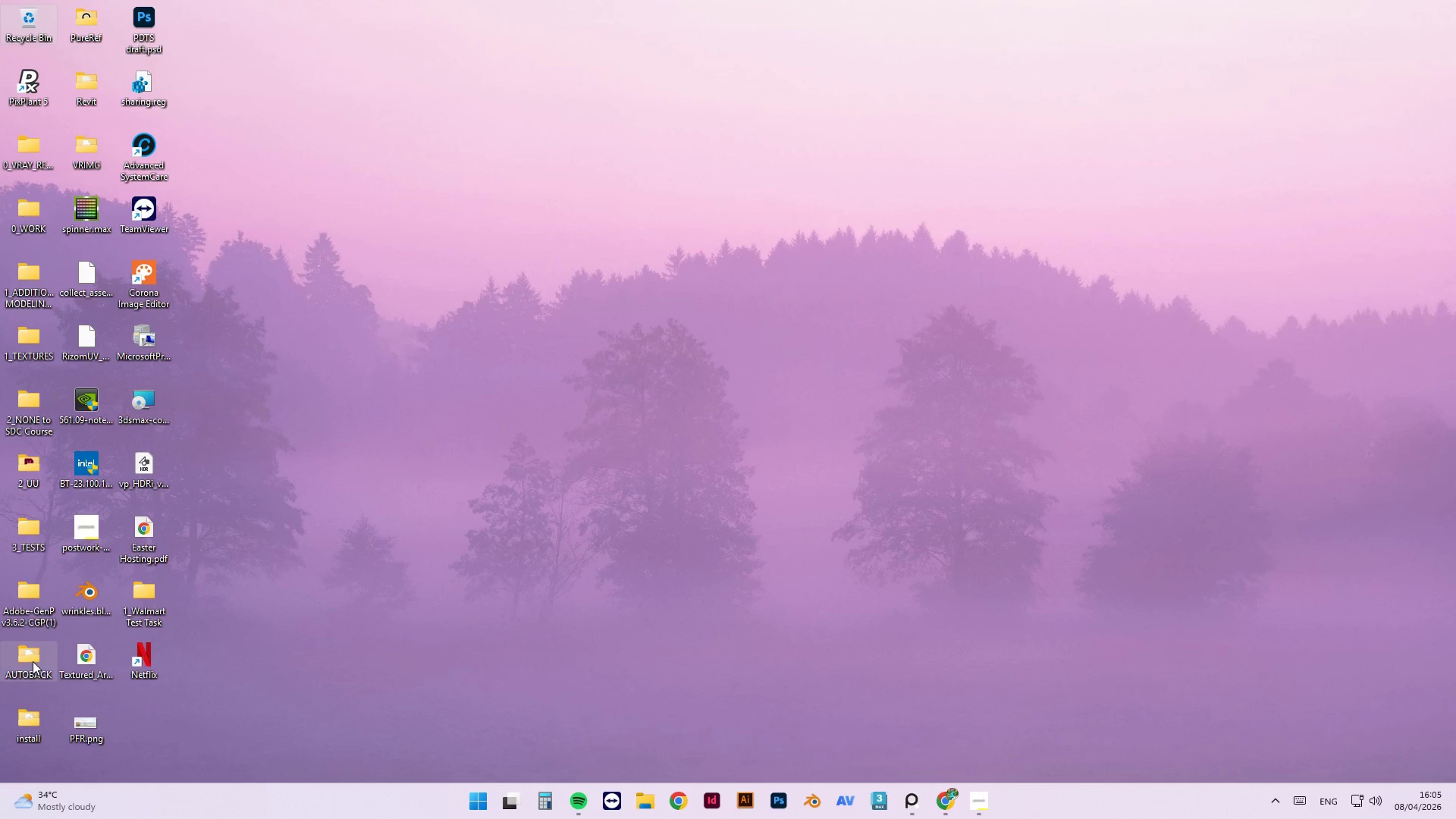 
wait(6.14)
 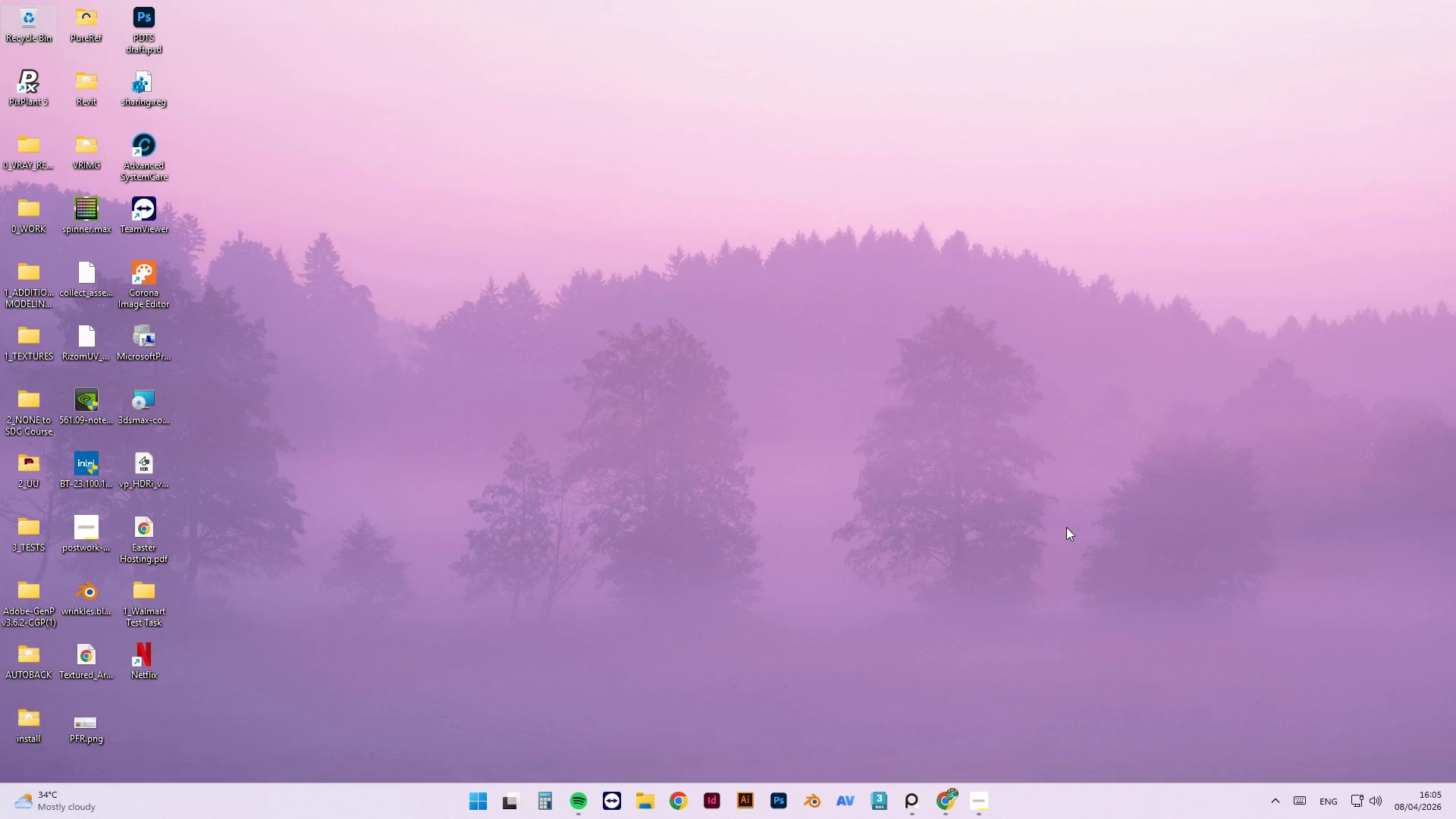 
left_click([881, 801])
 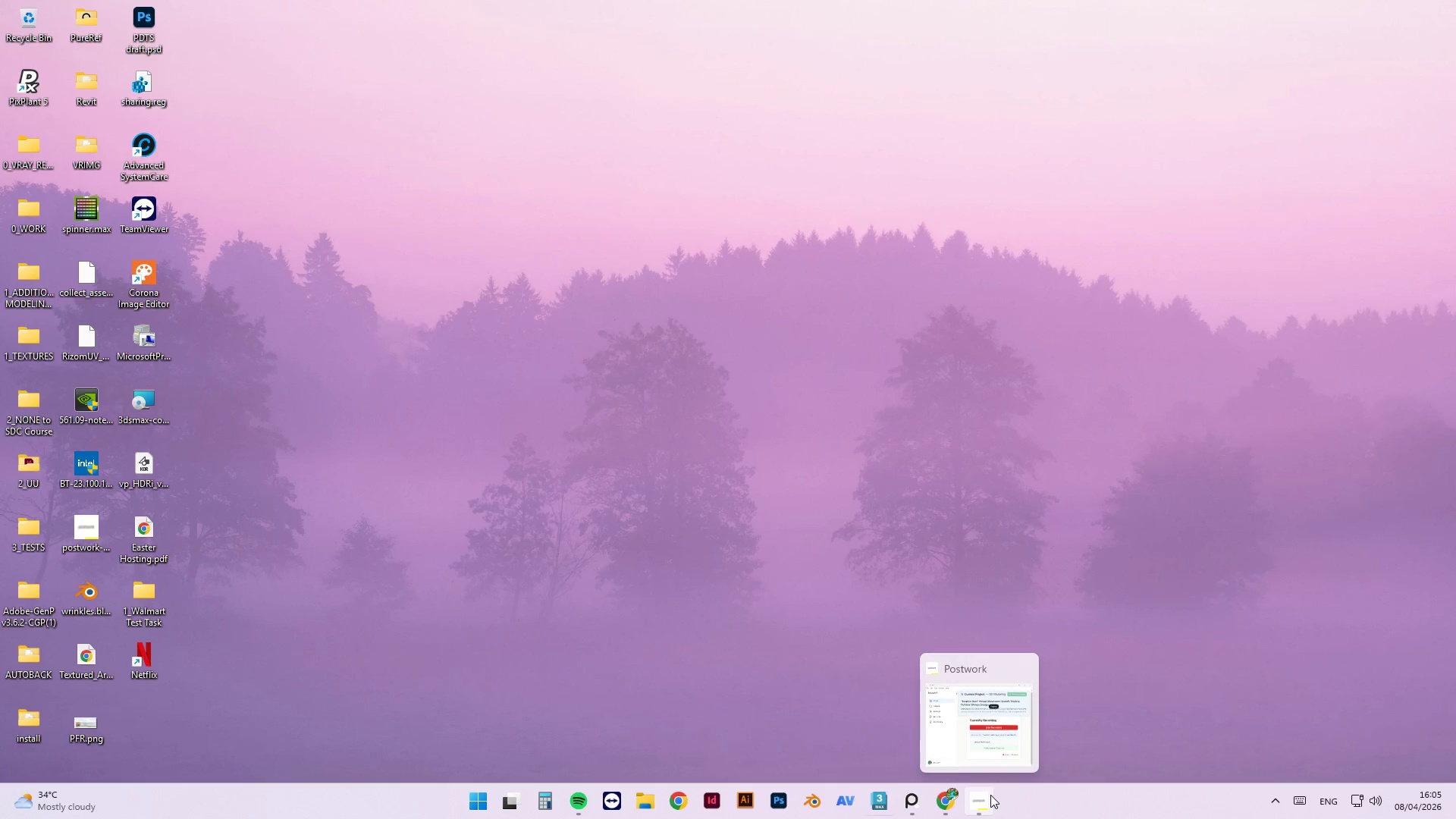 
left_click([990, 795])